 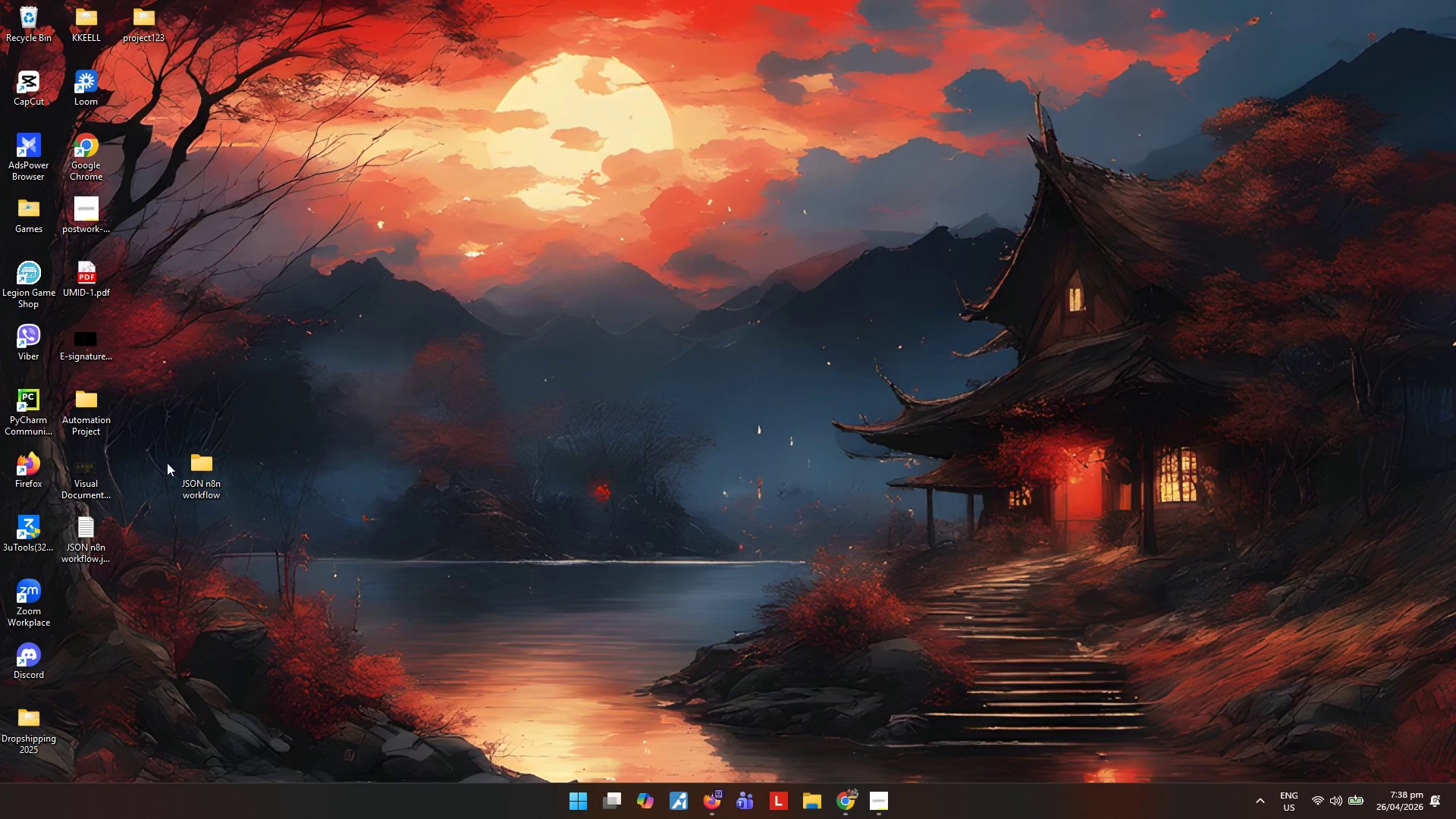 
right_click([410, 507])
 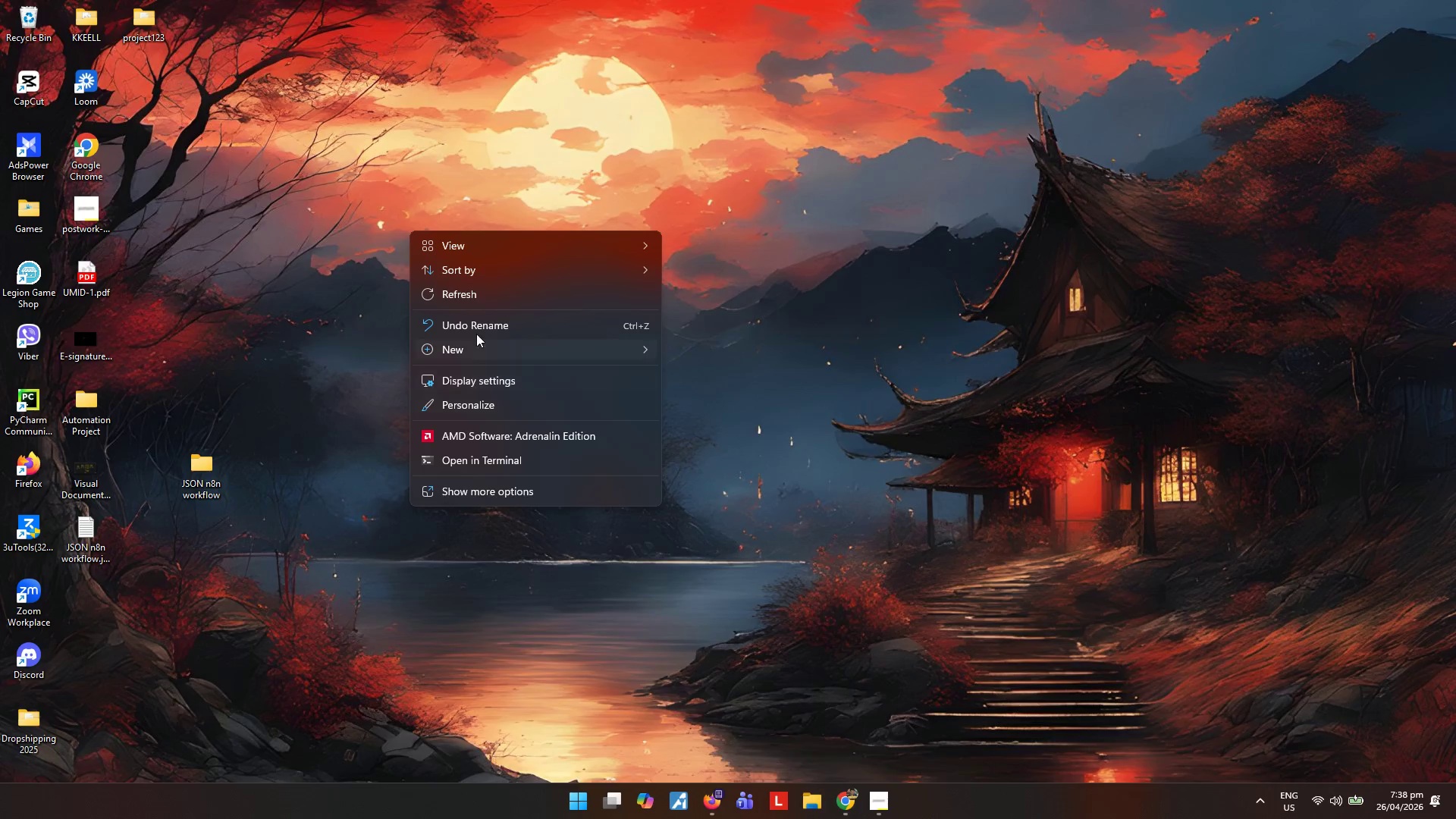 
left_click([482, 297])
 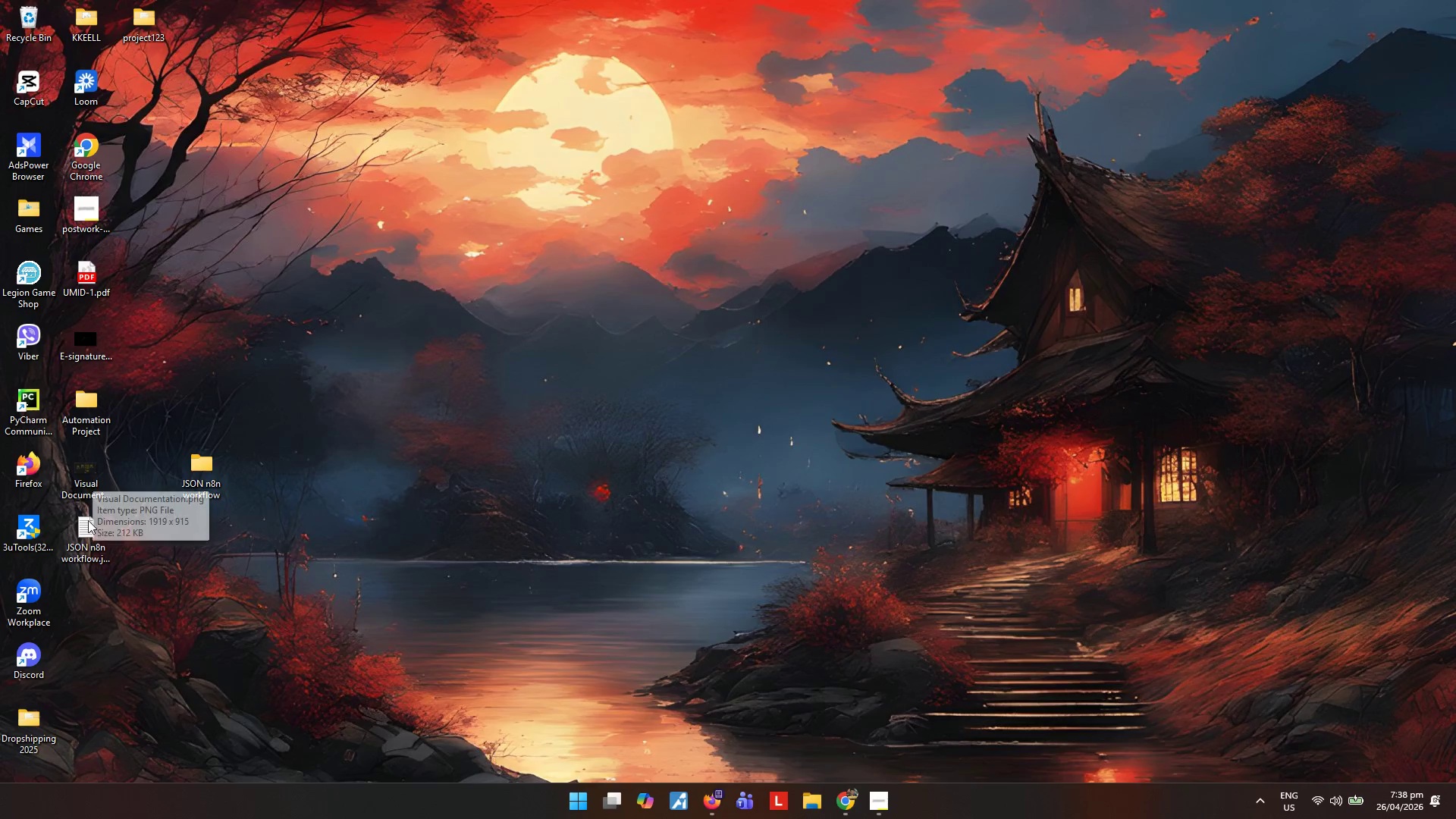 
left_click([77, 483])
 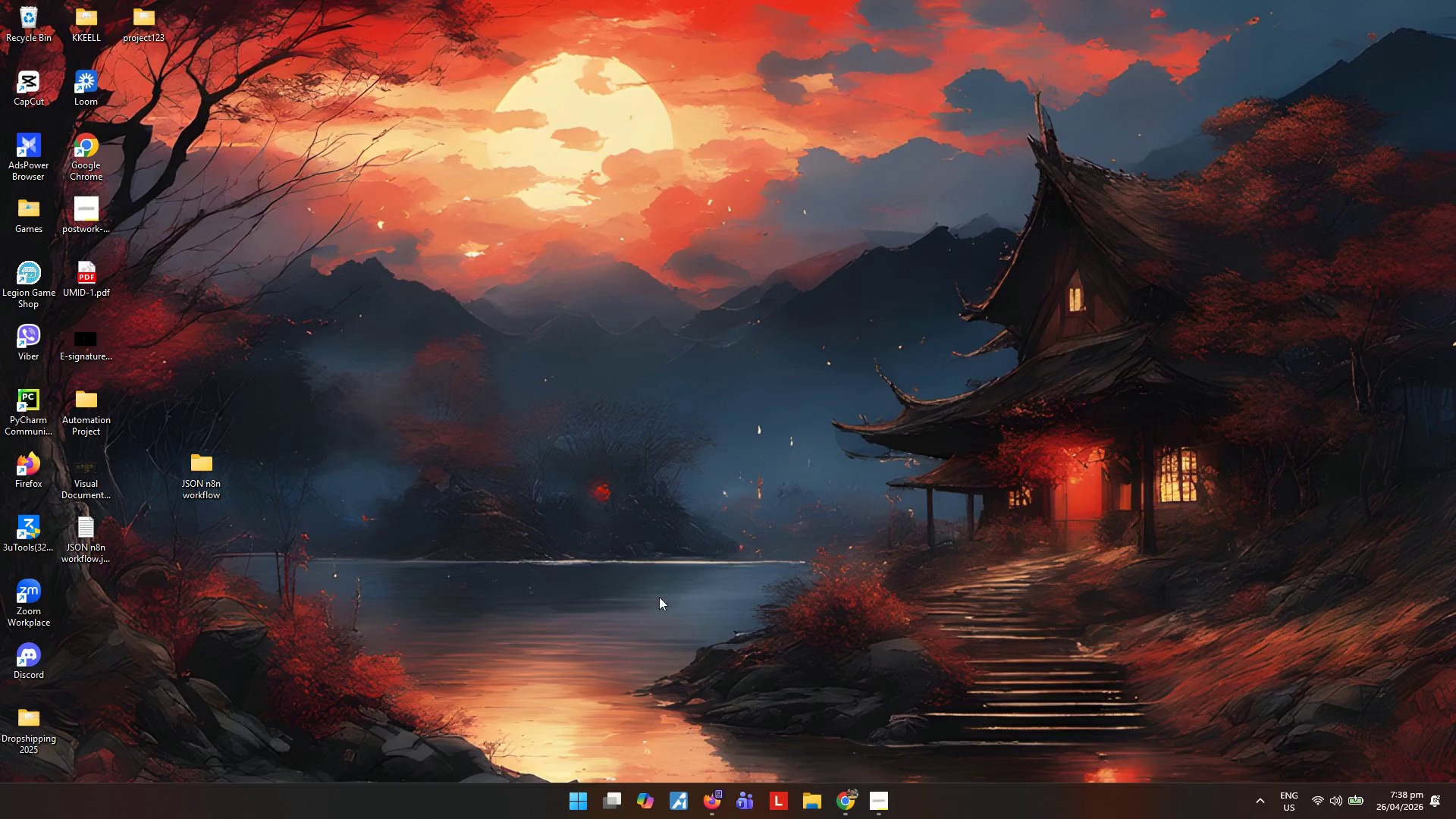 
left_click([664, 598])
 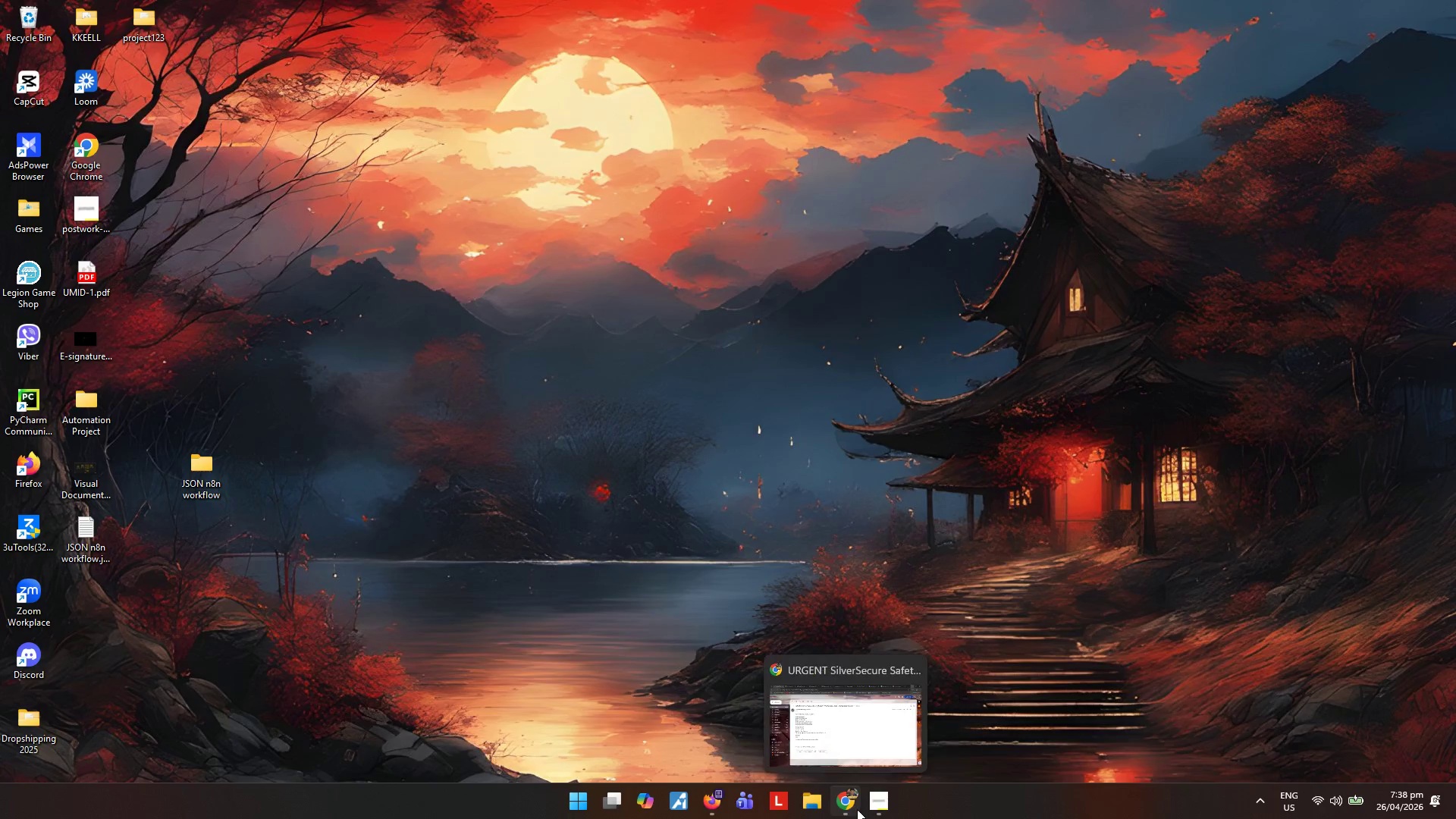 
left_click([850, 809])
 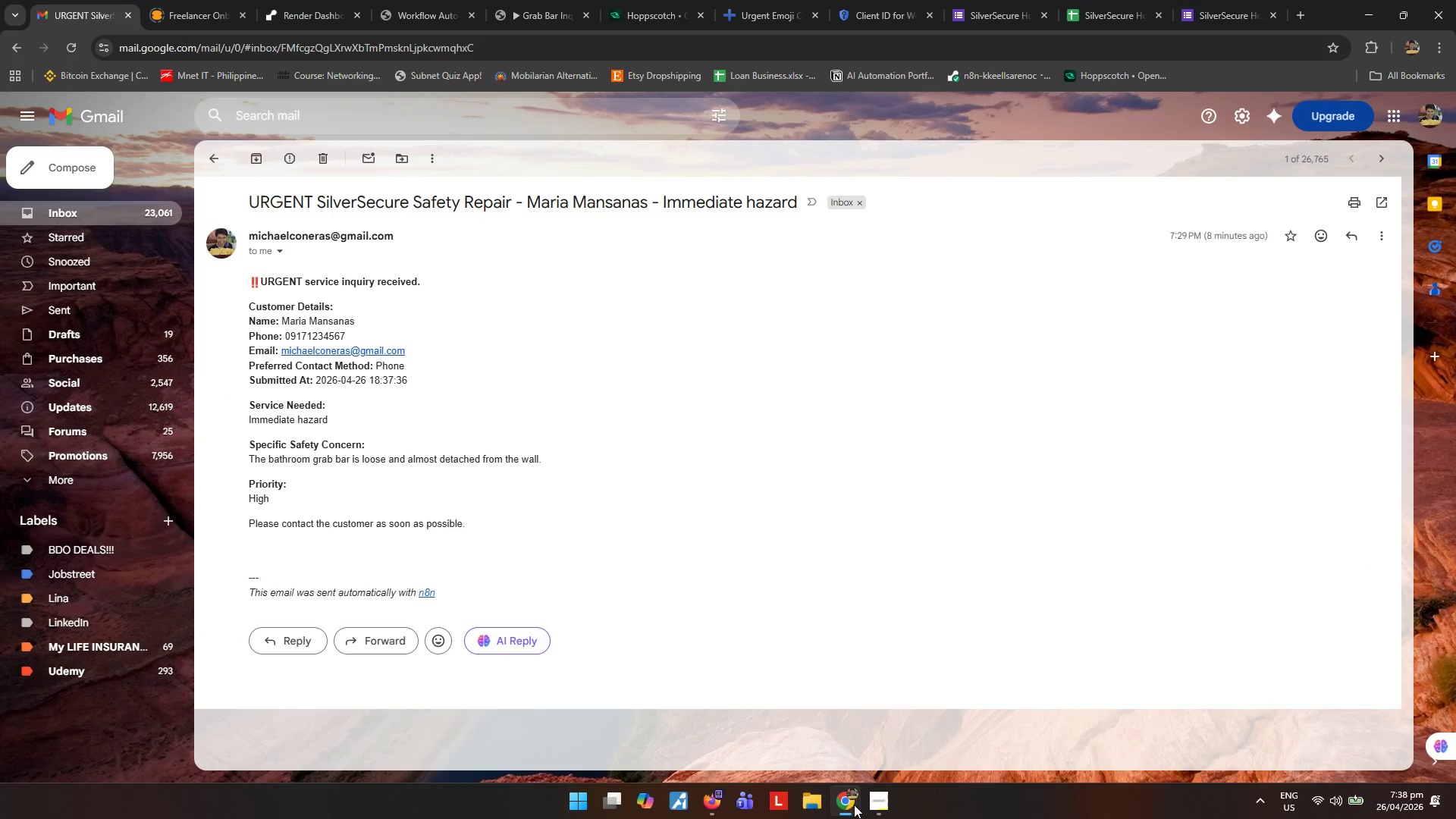 
left_click([868, 804])